 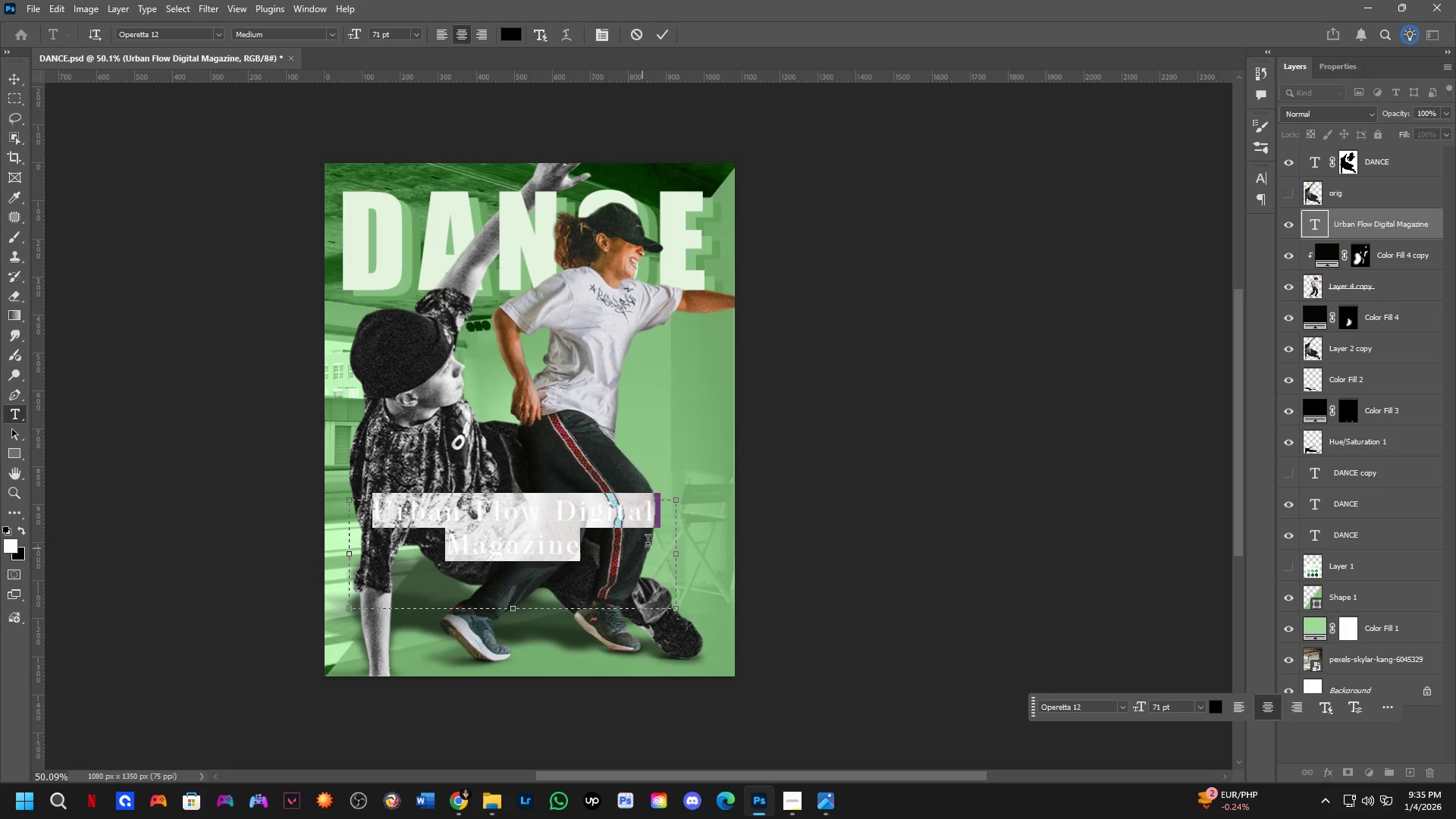 
left_click([505, 21])
 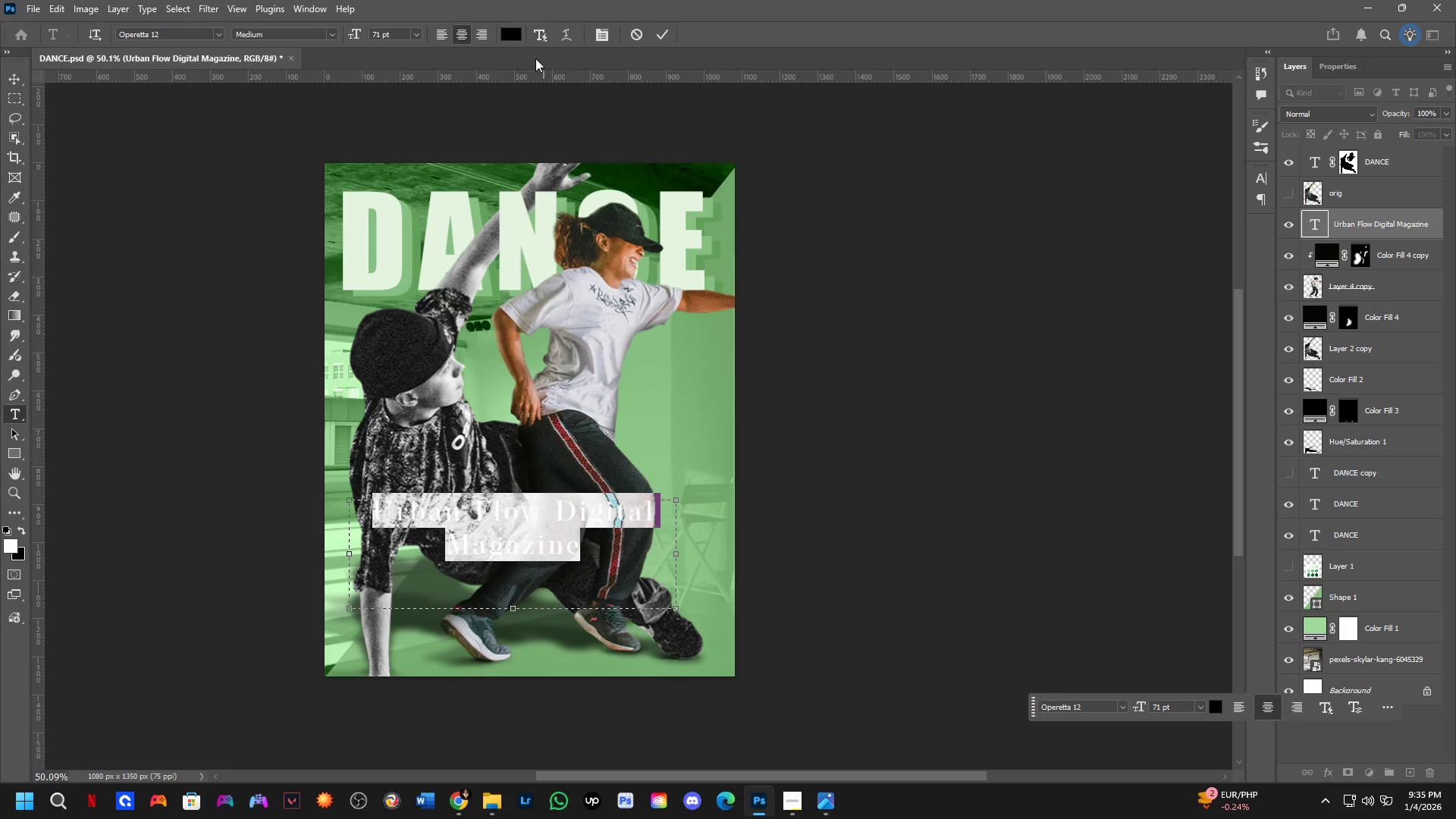 
left_click([504, 21])
 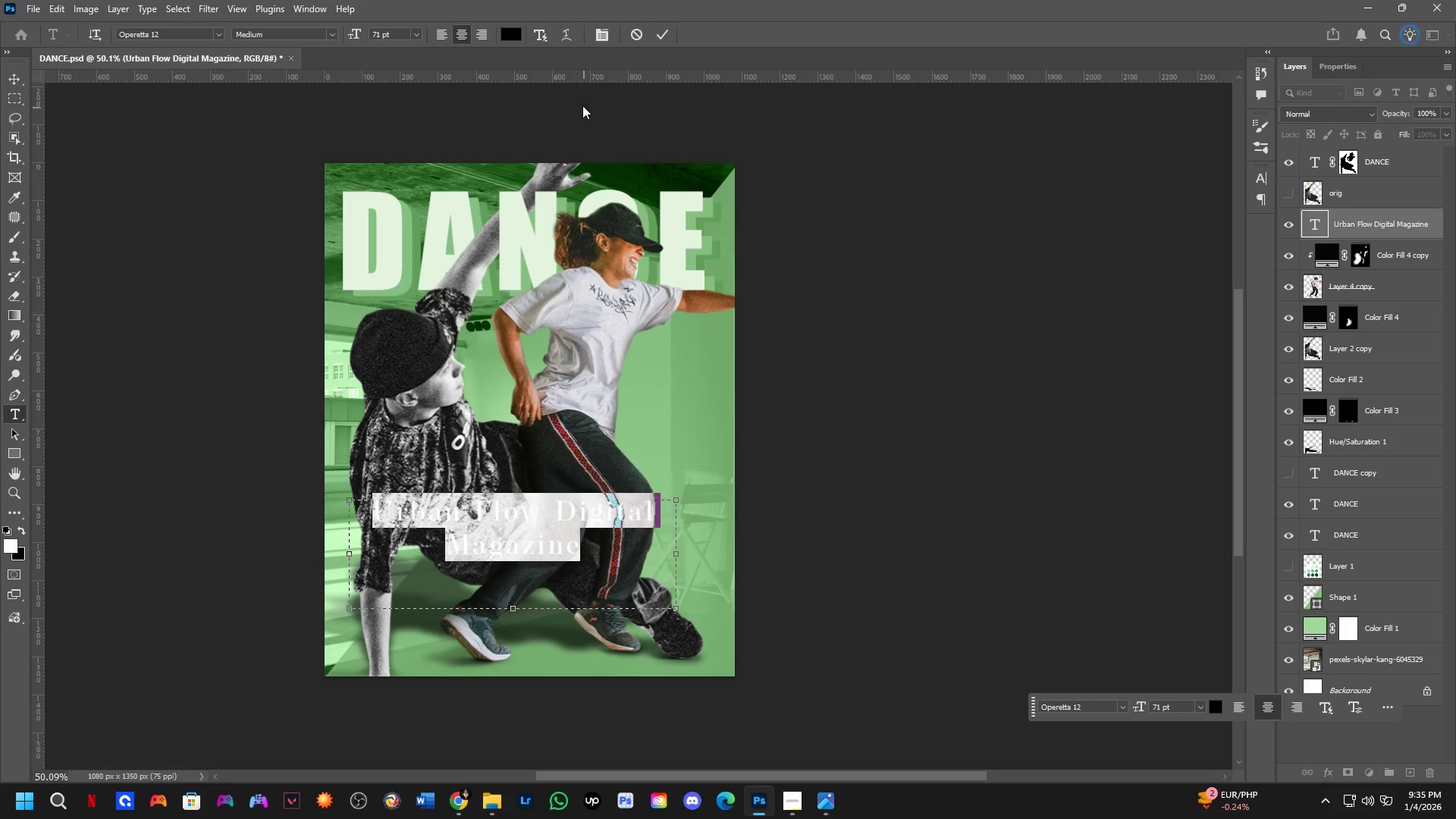 
left_click([512, 36])
 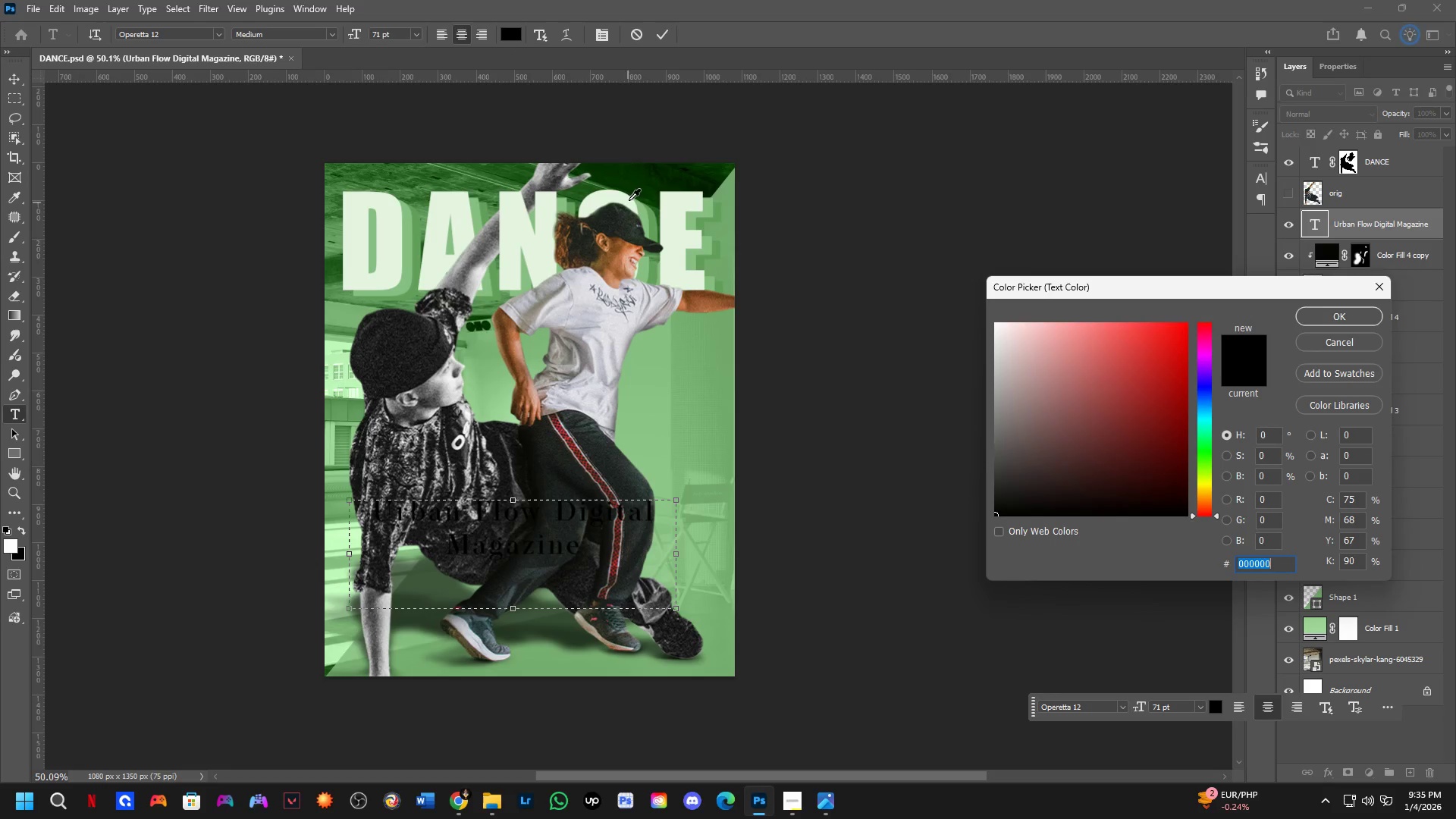 
left_click([633, 178])
 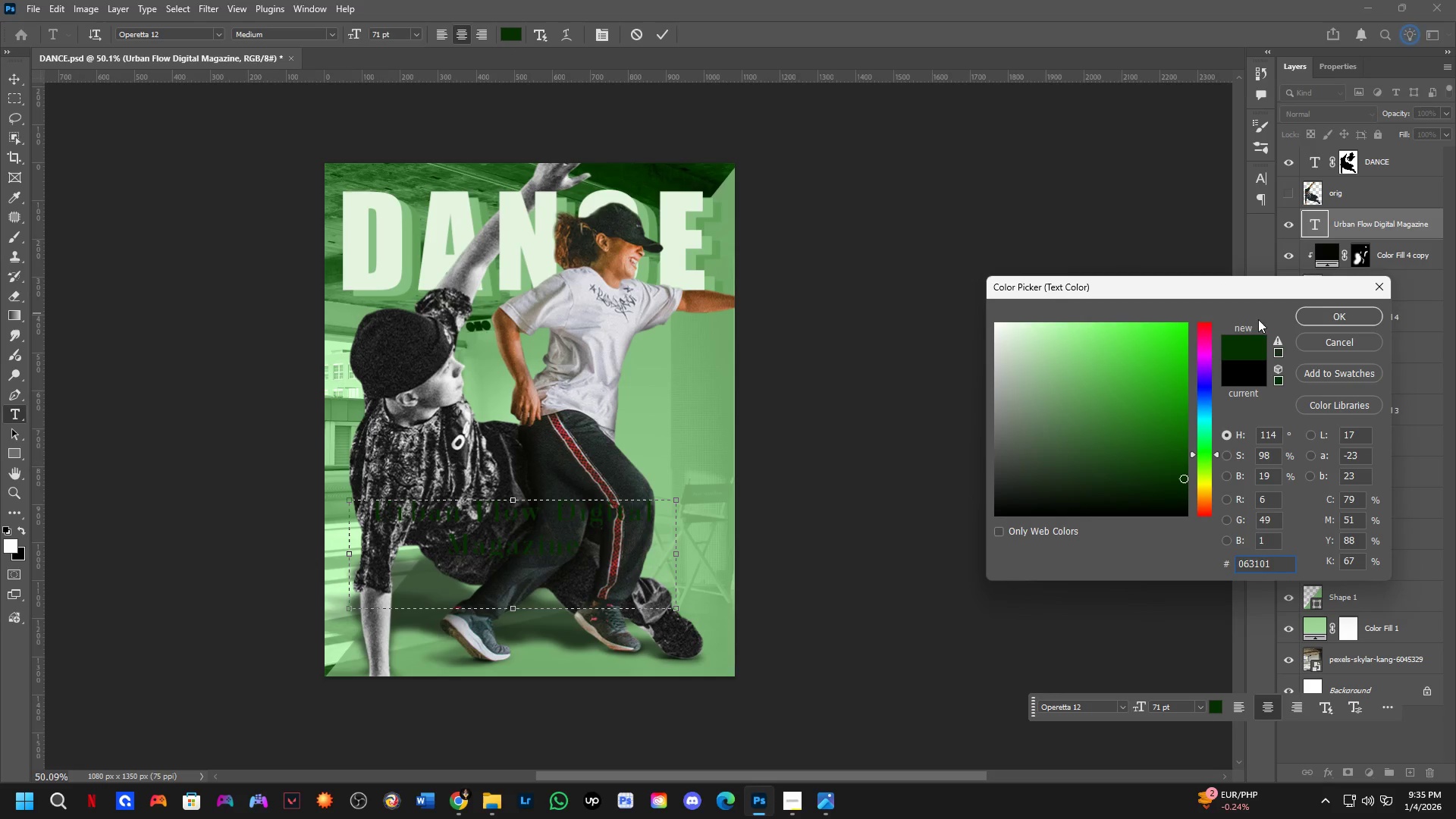 
left_click_drag(start_coordinate=[1048, 365], to_coordinate=[799, 200])
 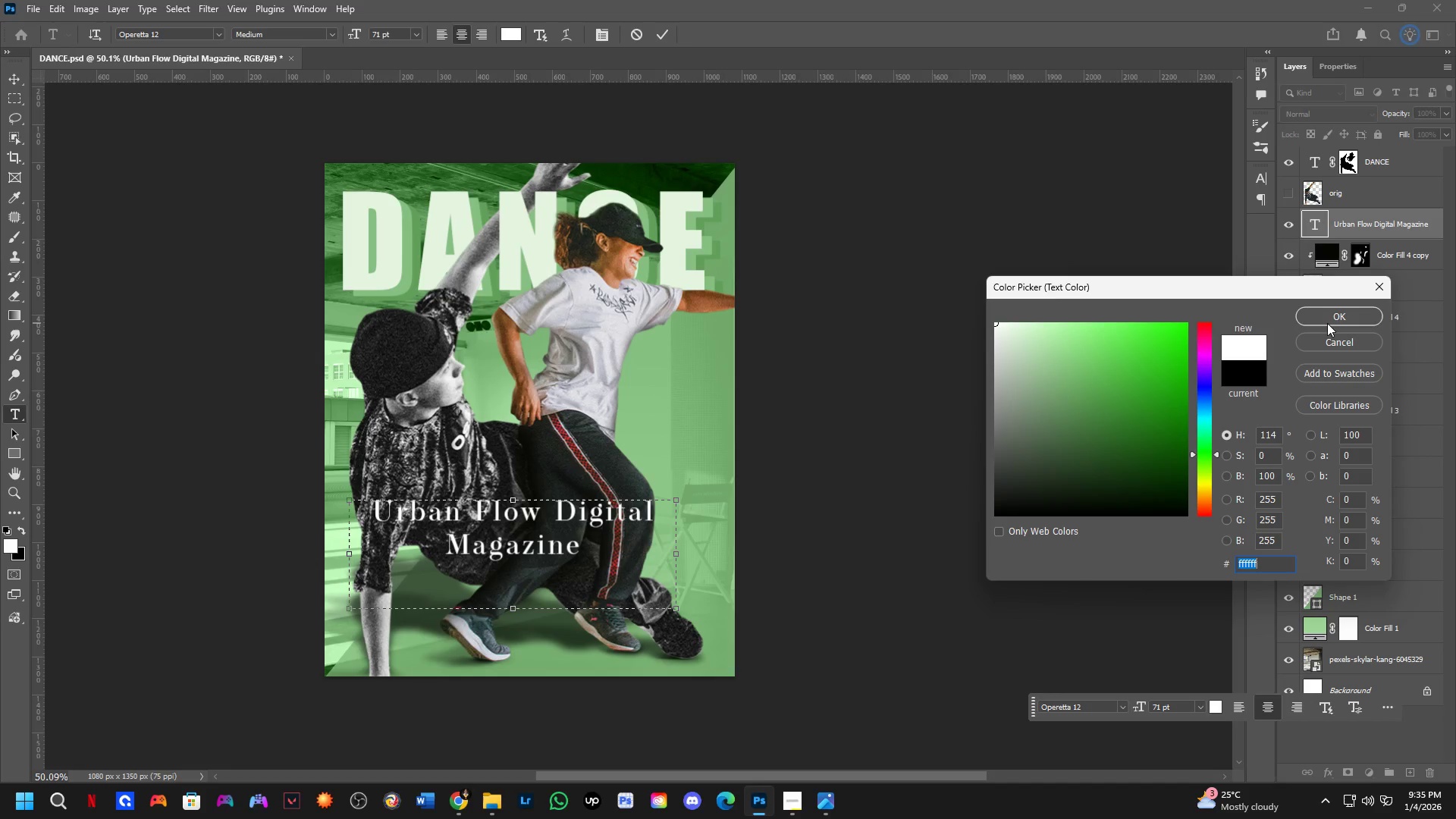 
wait(39.8)
 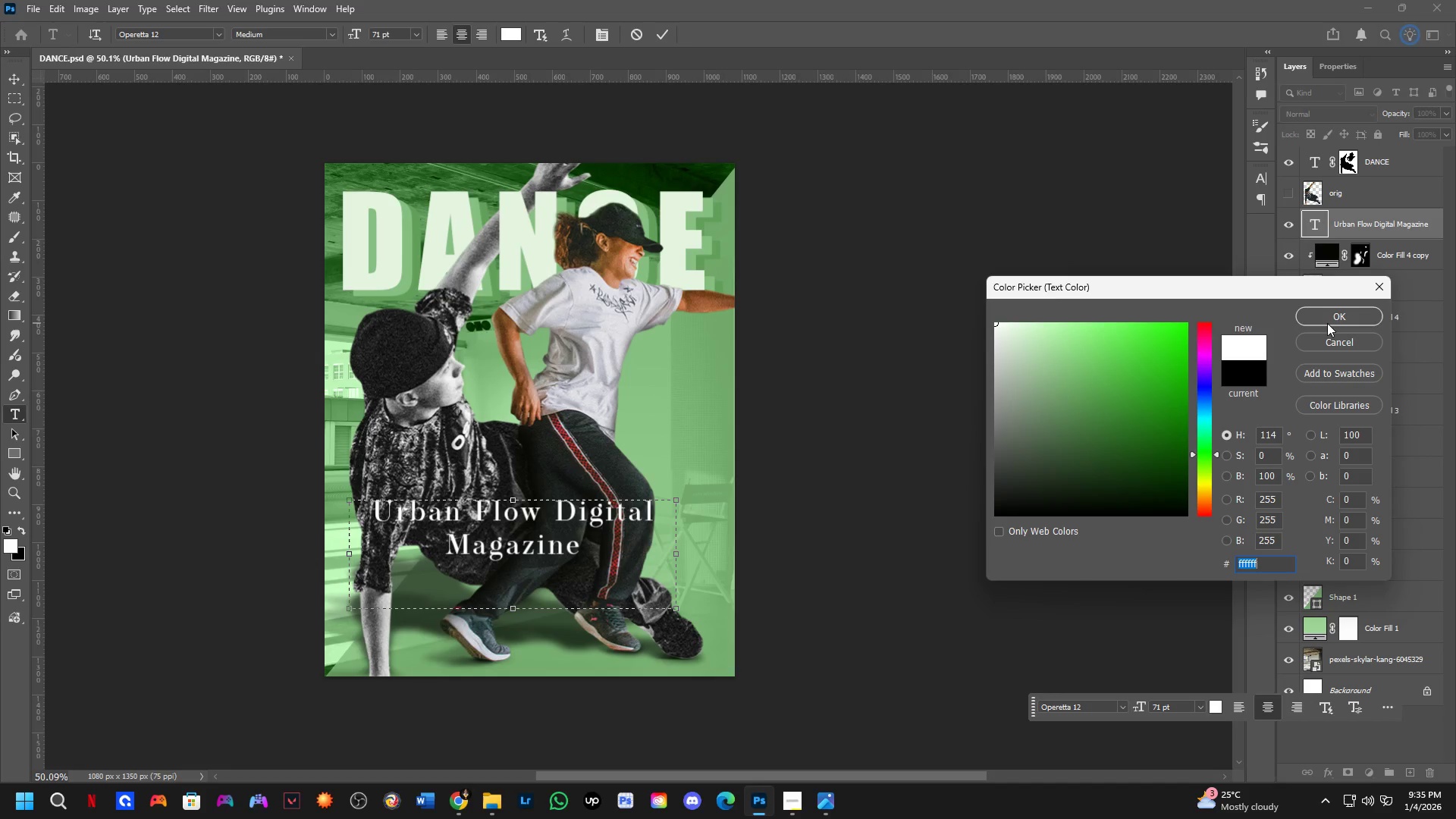 
key(Alt+AltLeft)
 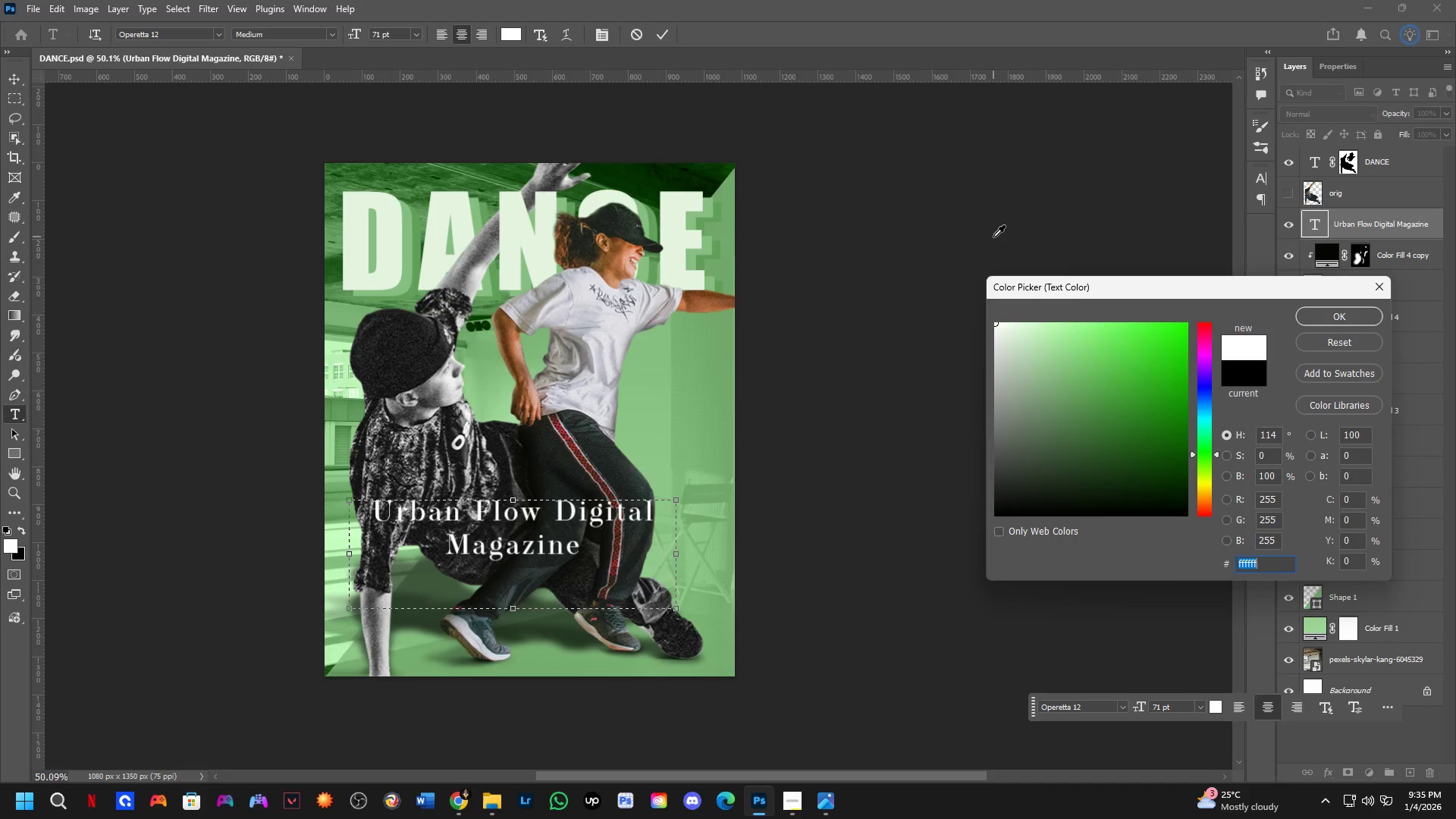 
key(Alt+AltLeft)
 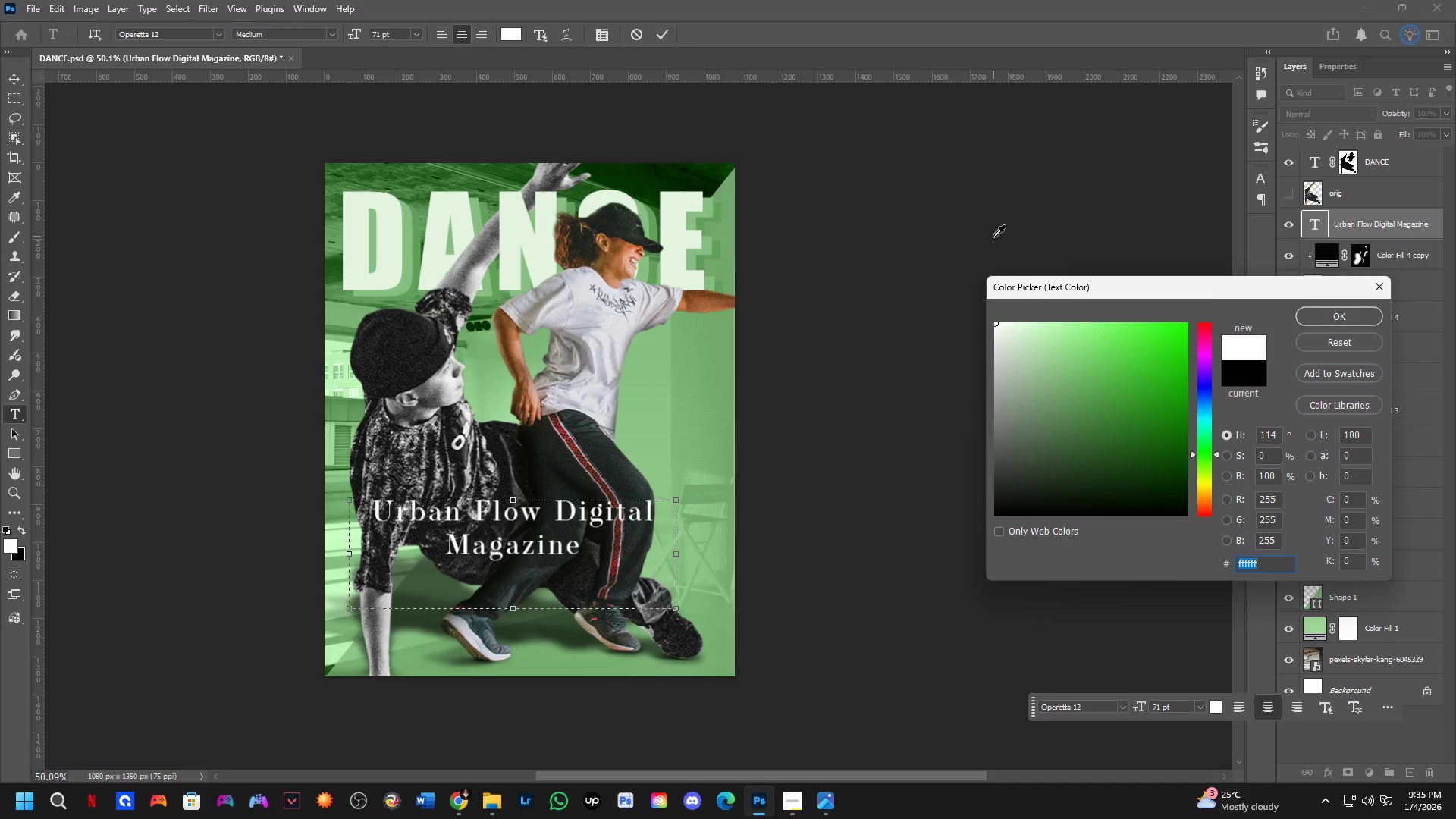 
key(Alt+Tab)